 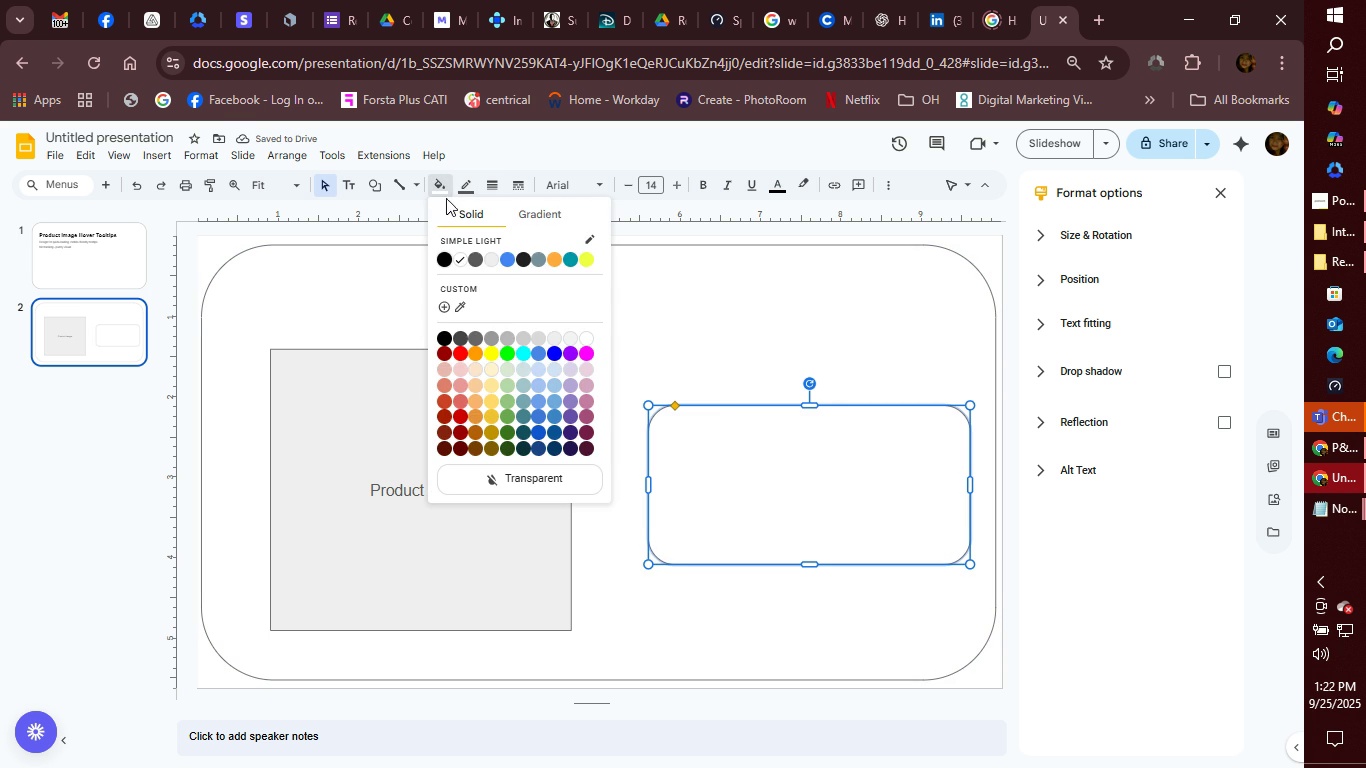 
left_click([473, 257])
 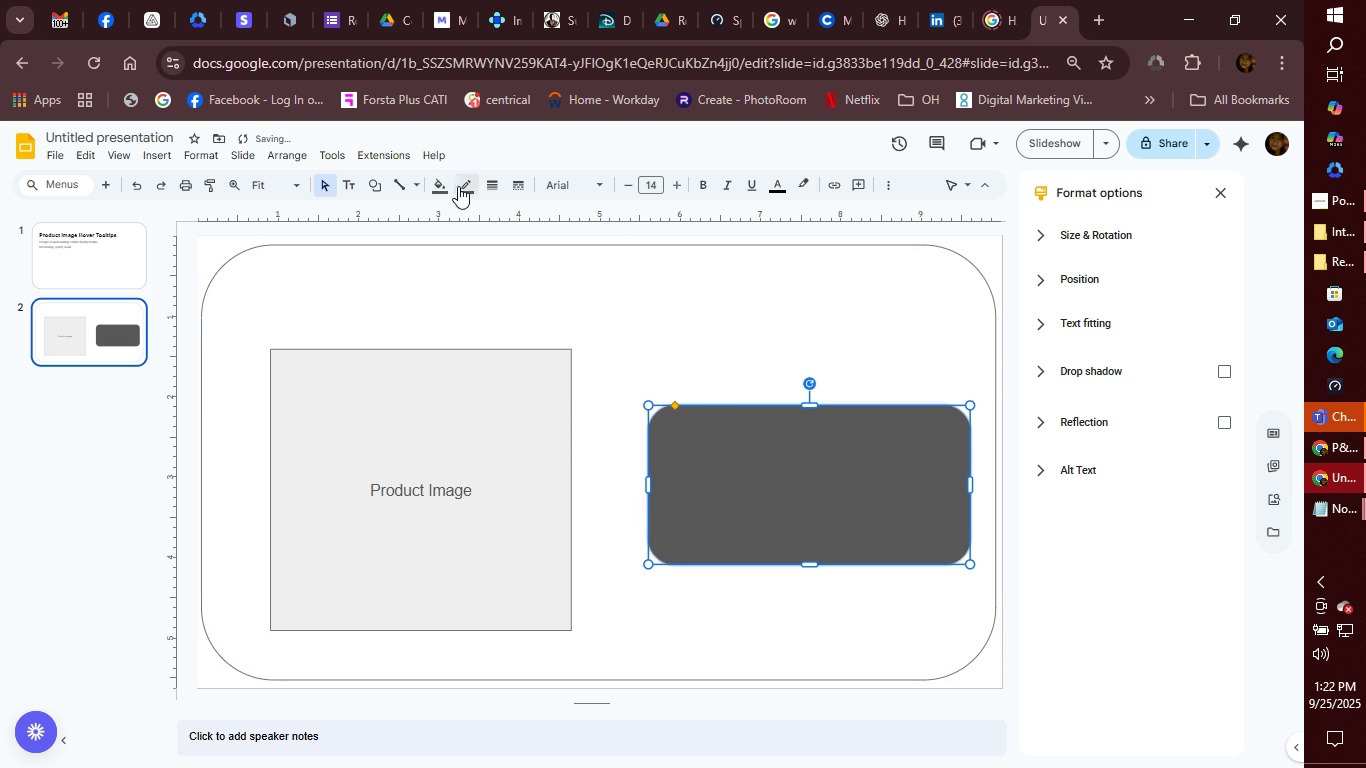 
left_click([443, 183])
 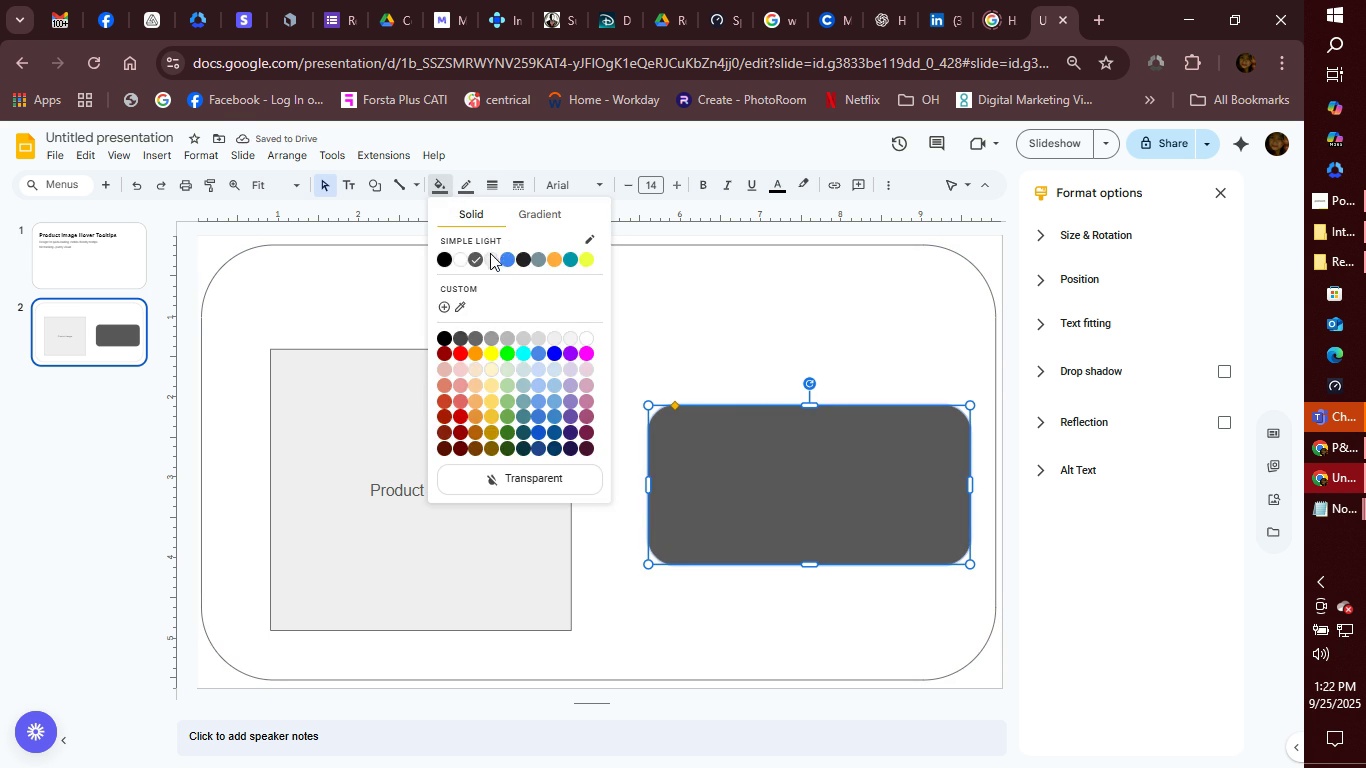 
left_click([490, 254])
 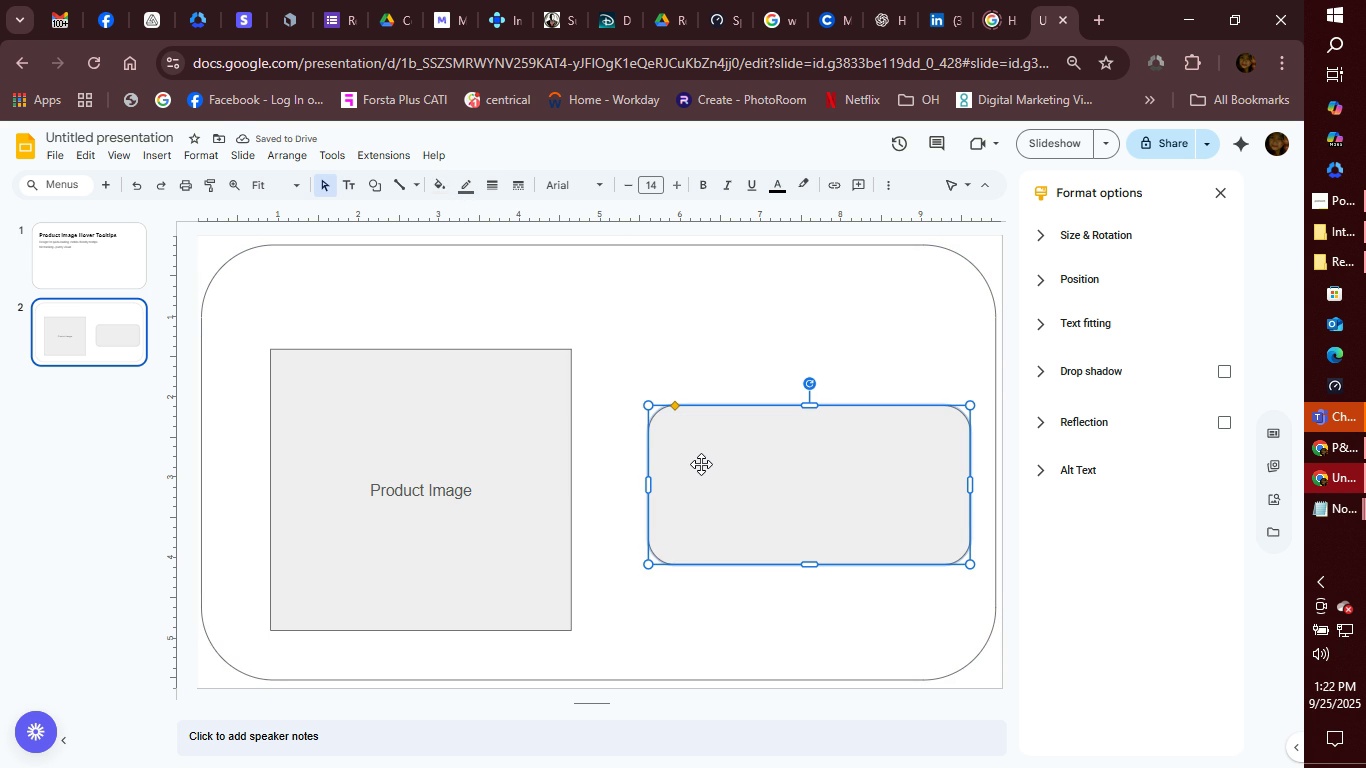 
left_click([466, 183])
 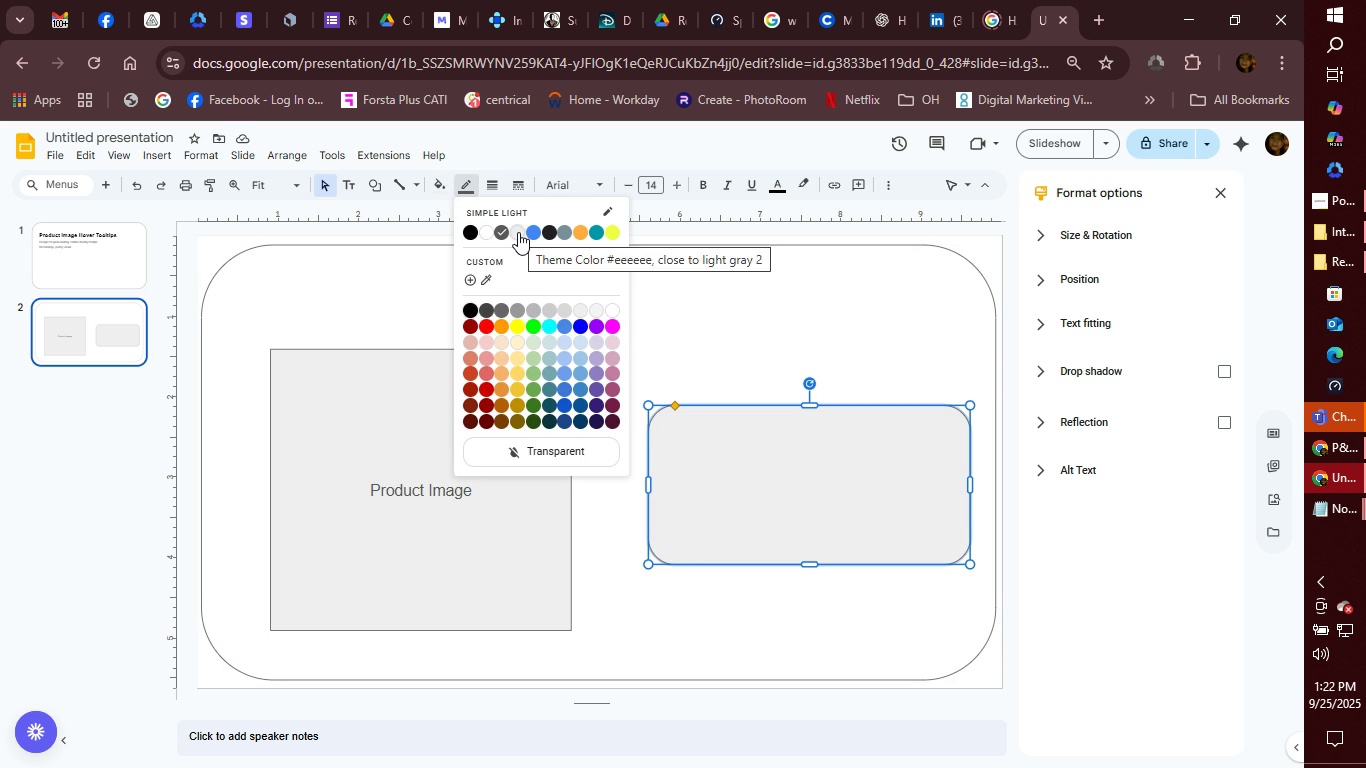 
left_click([518, 232])
 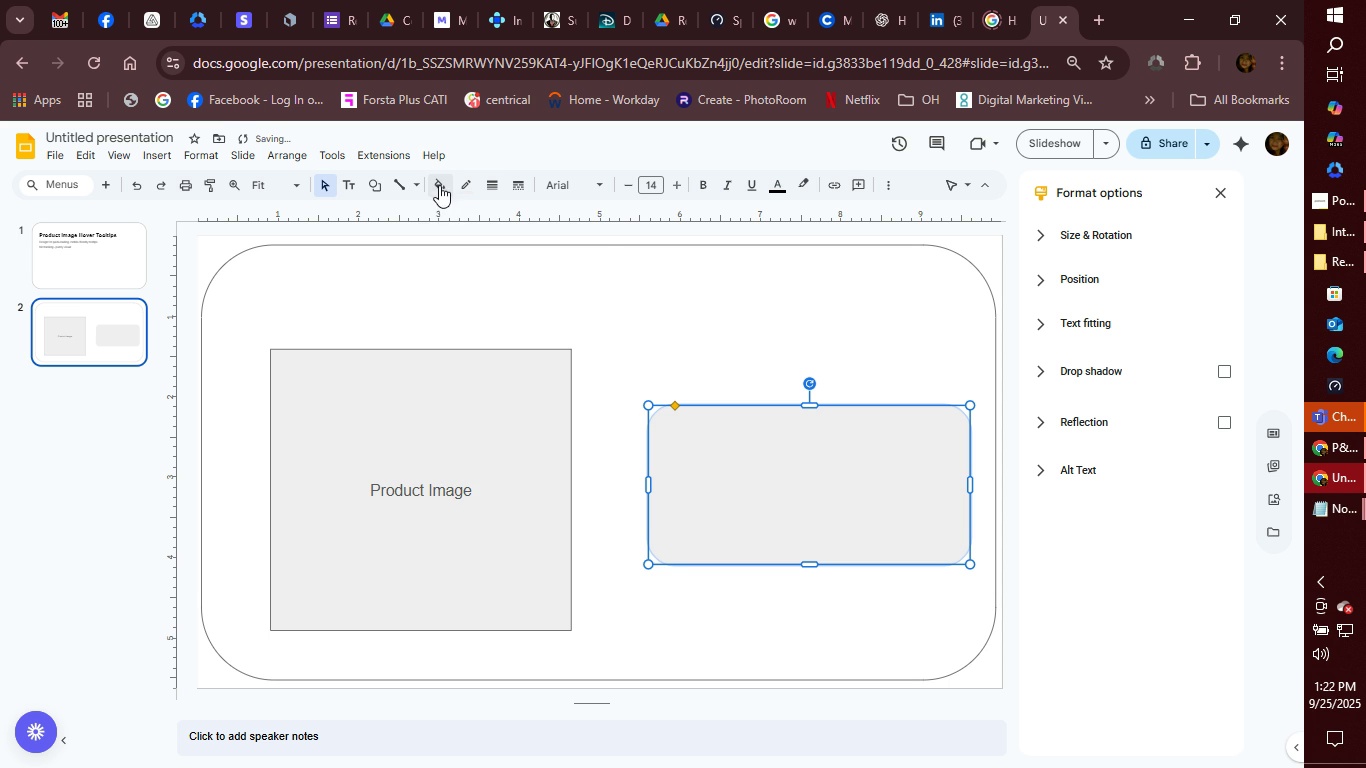 
left_click([439, 184])
 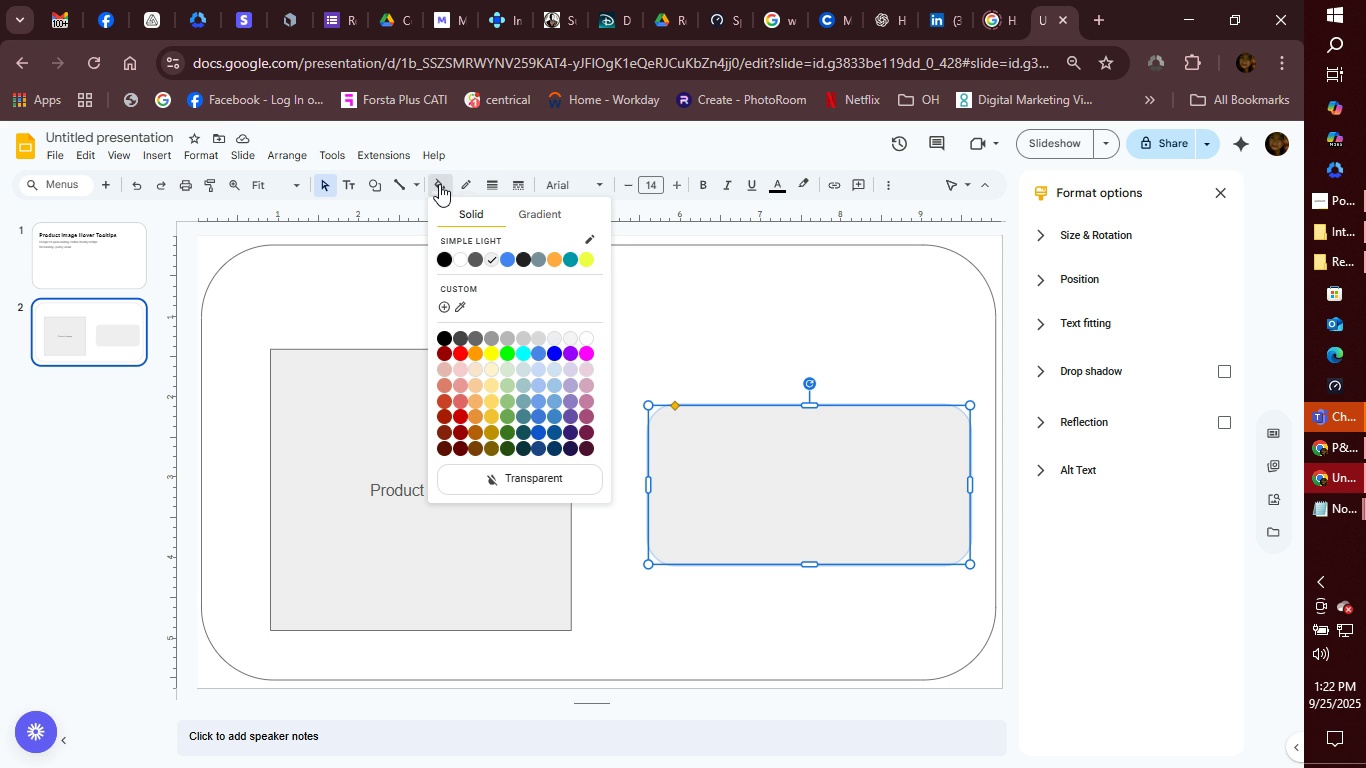 
left_click([439, 184])
 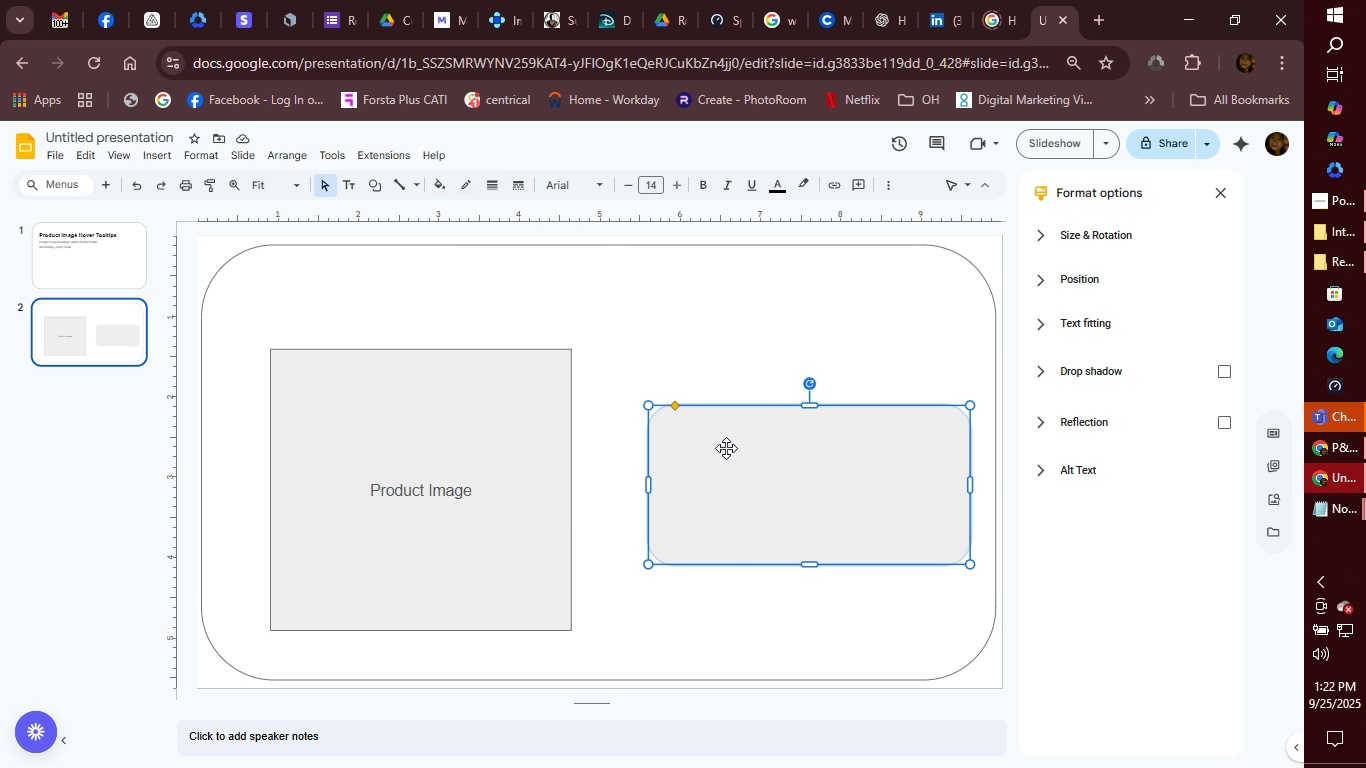 
wait(7.22)
 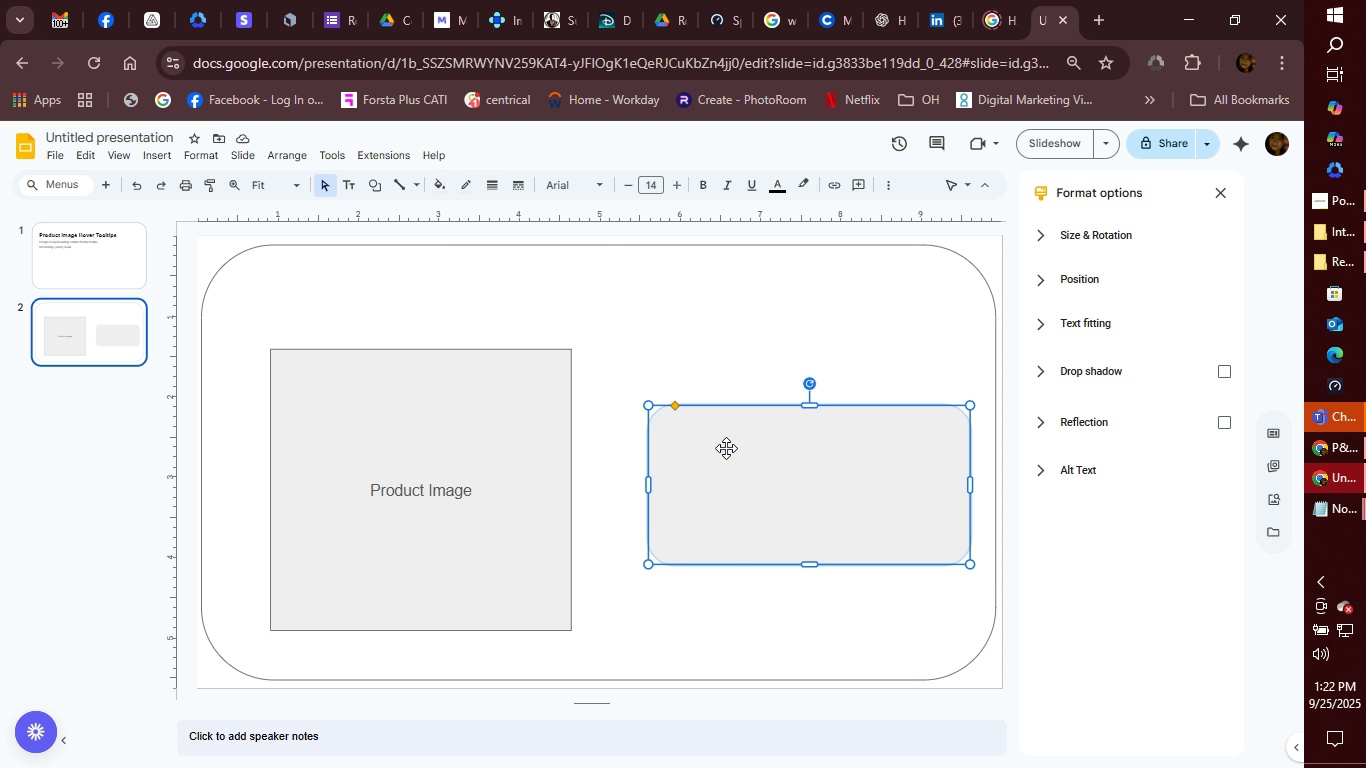 
left_click([414, 410])
 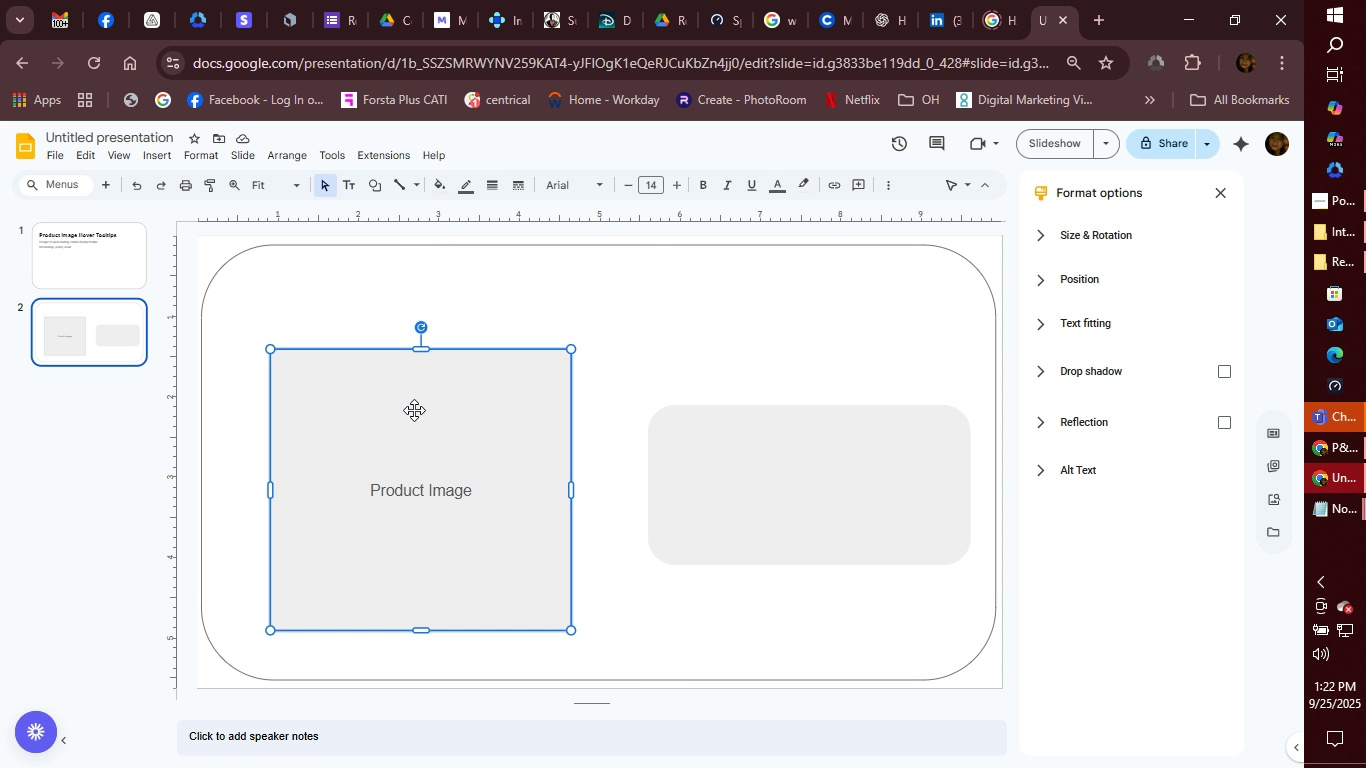 
right_click([414, 410])
 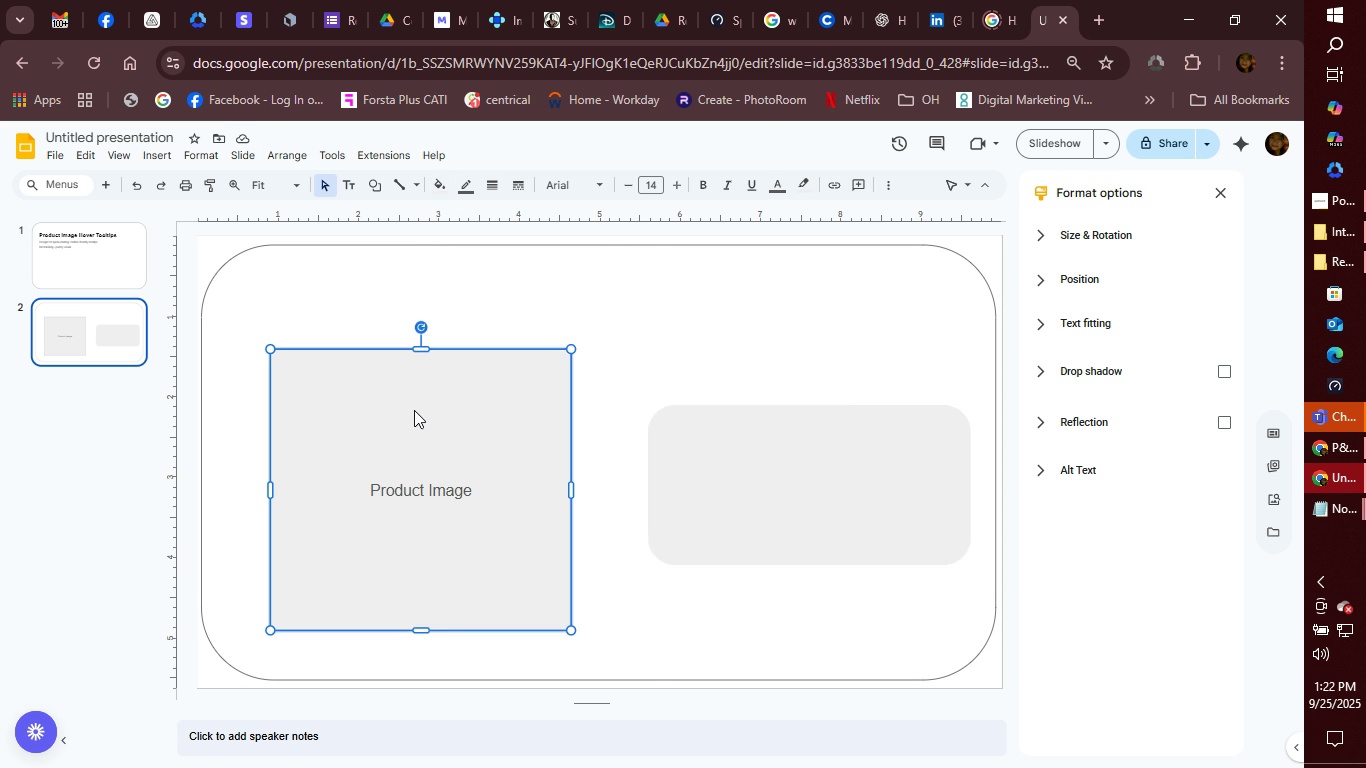 
right_click([414, 410])
 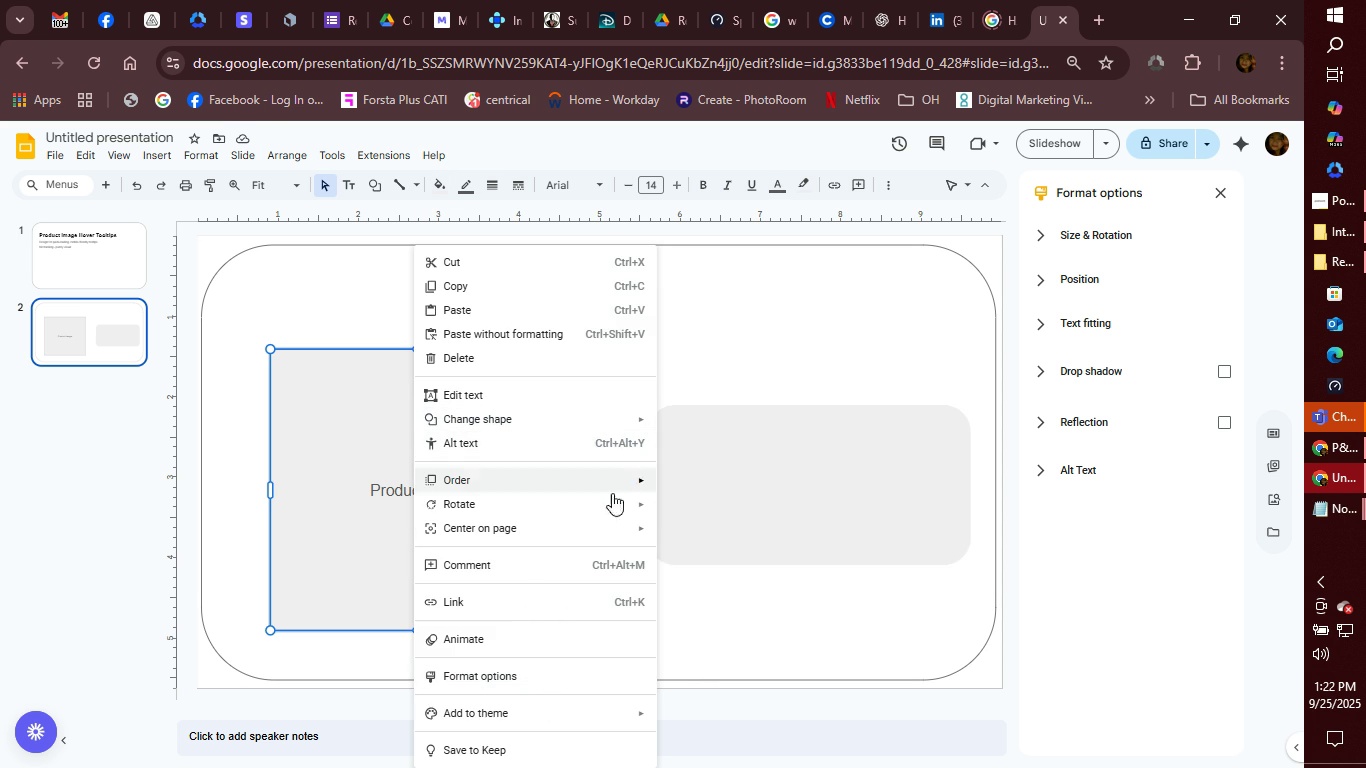 
wait(5.31)
 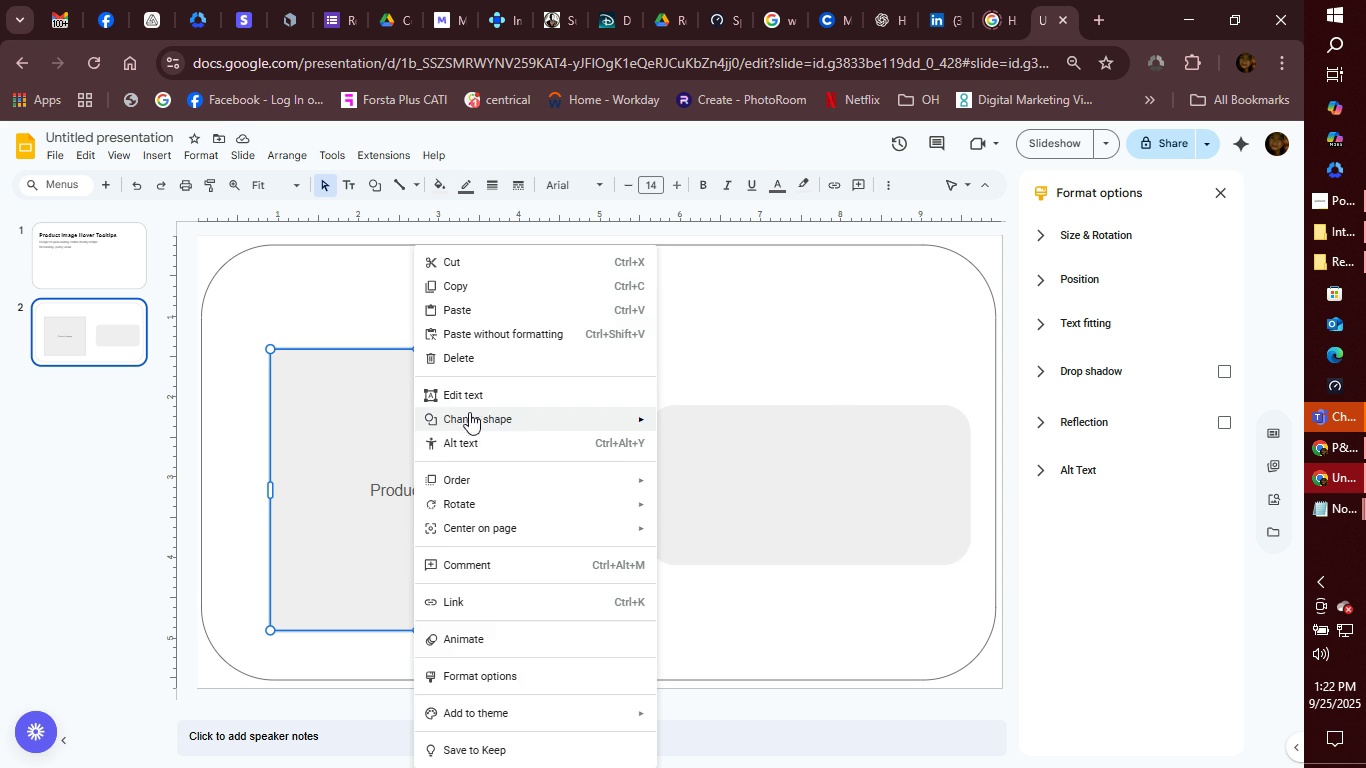 
left_click([360, 443])
 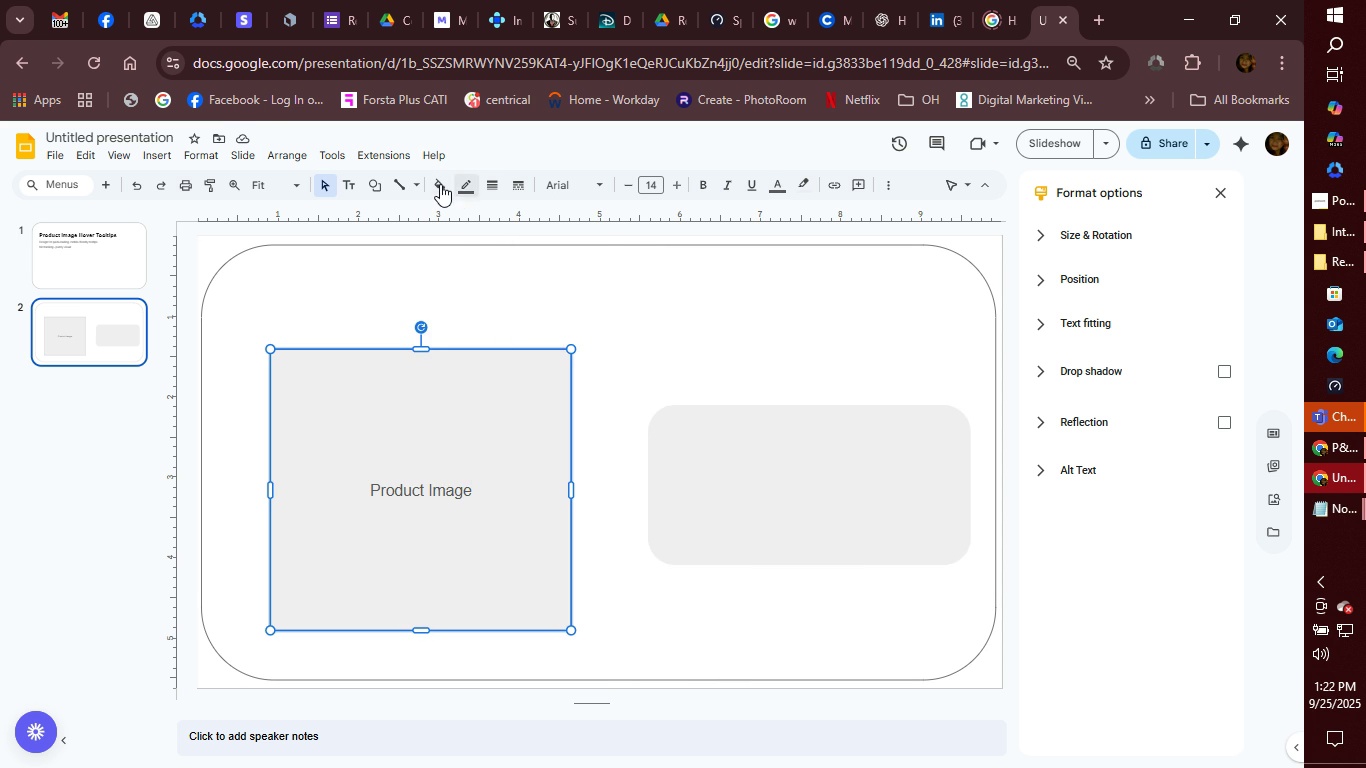 
left_click([440, 184])
 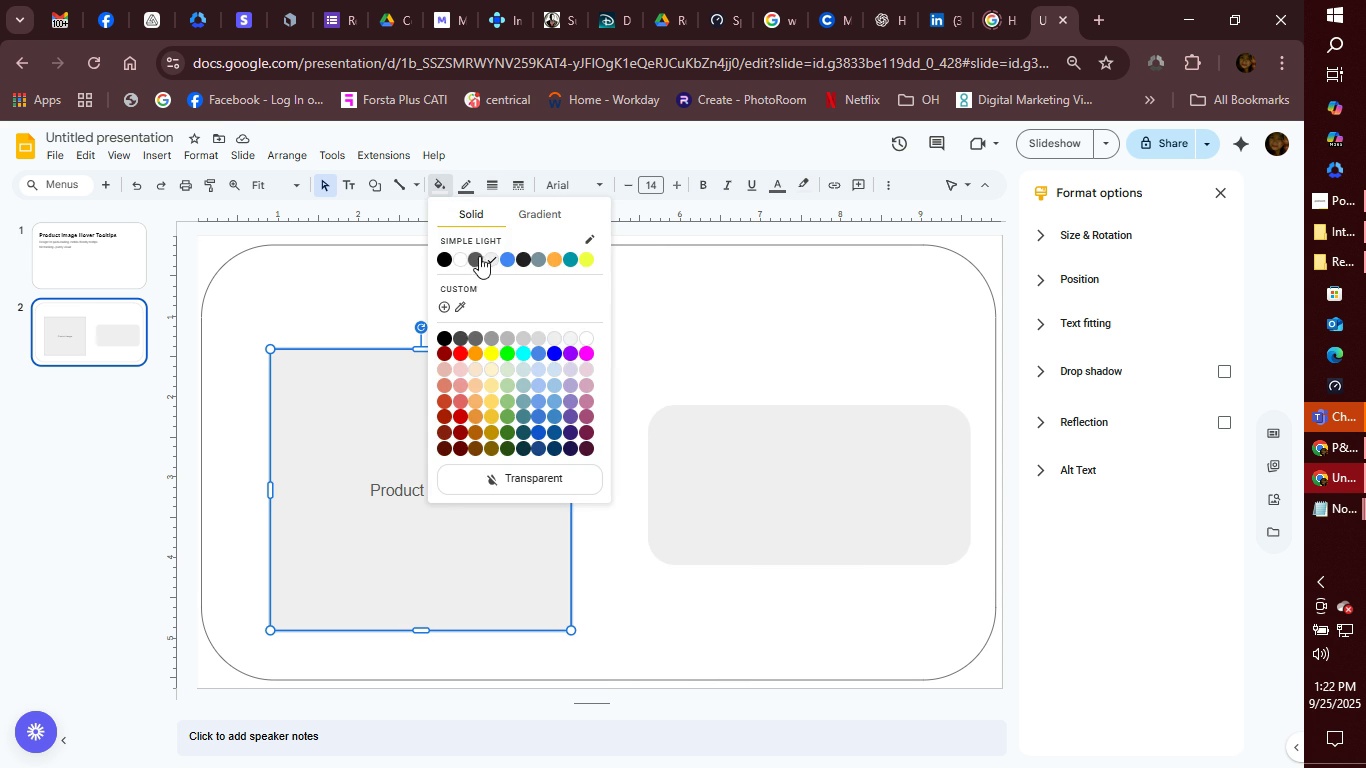 
left_click([478, 257])
 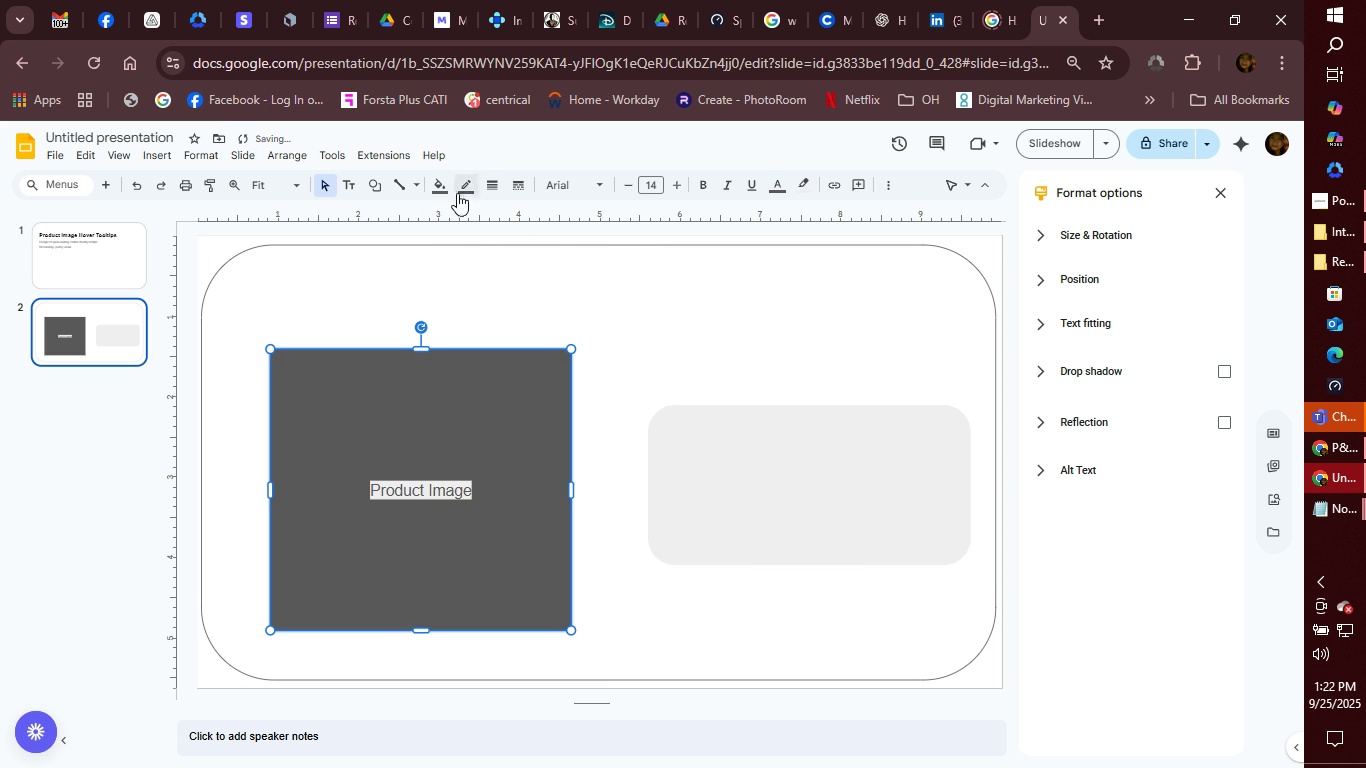 
left_click([446, 191])
 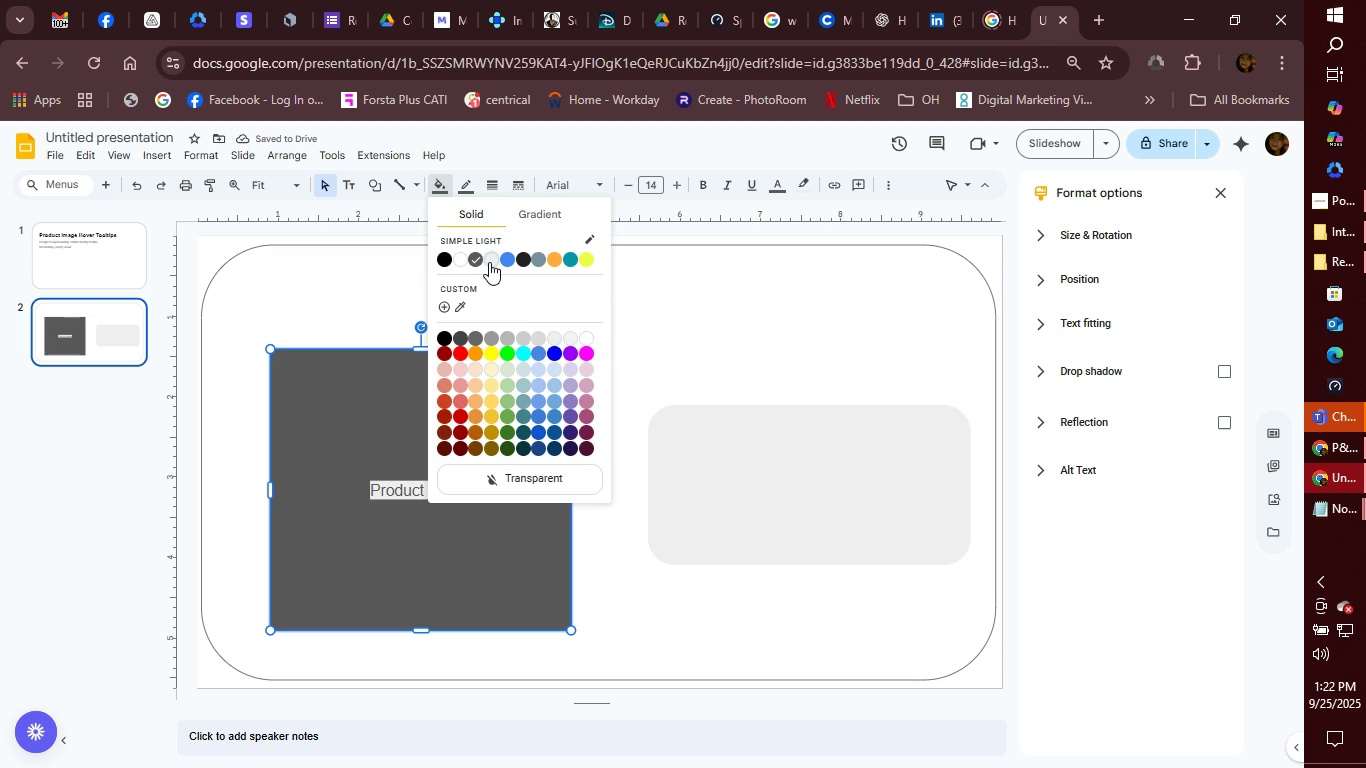 
left_click([489, 262])
 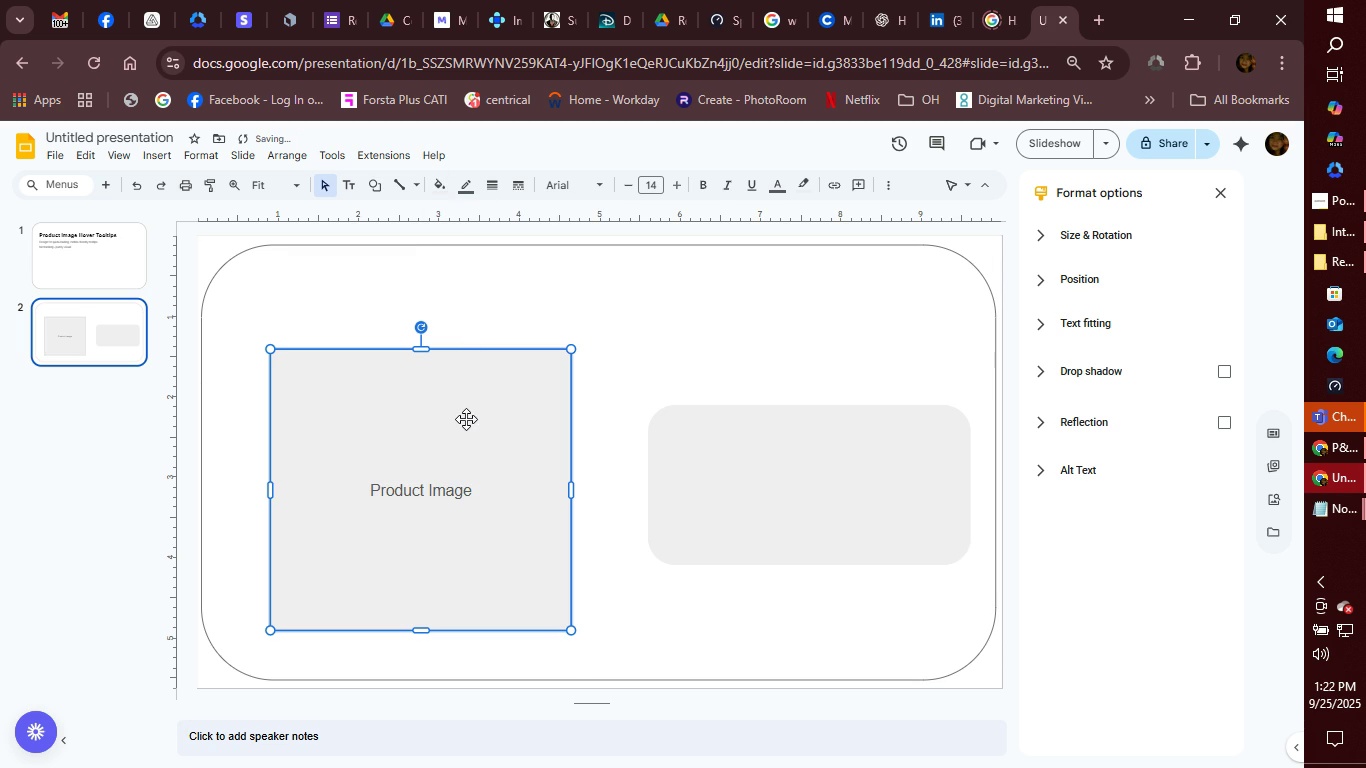 
left_click([466, 419])
 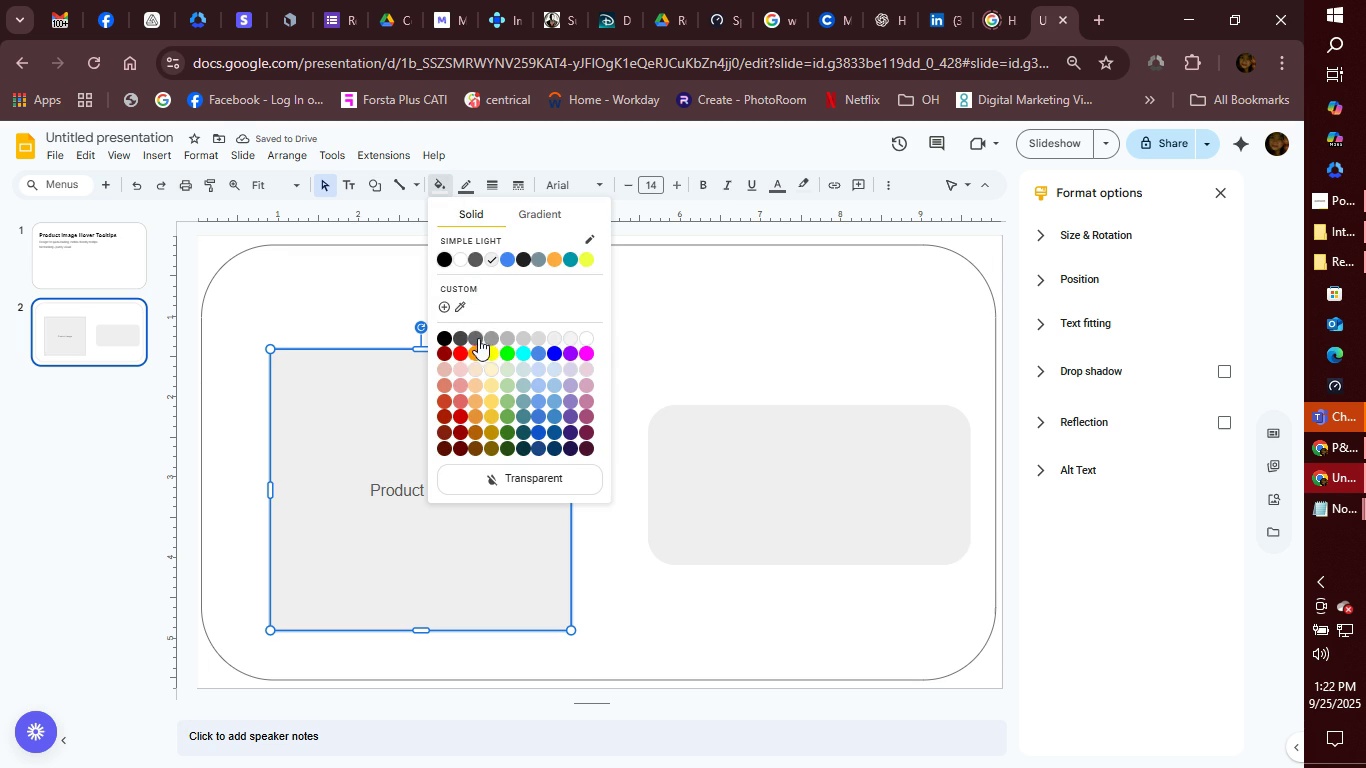 
left_click([490, 337])
 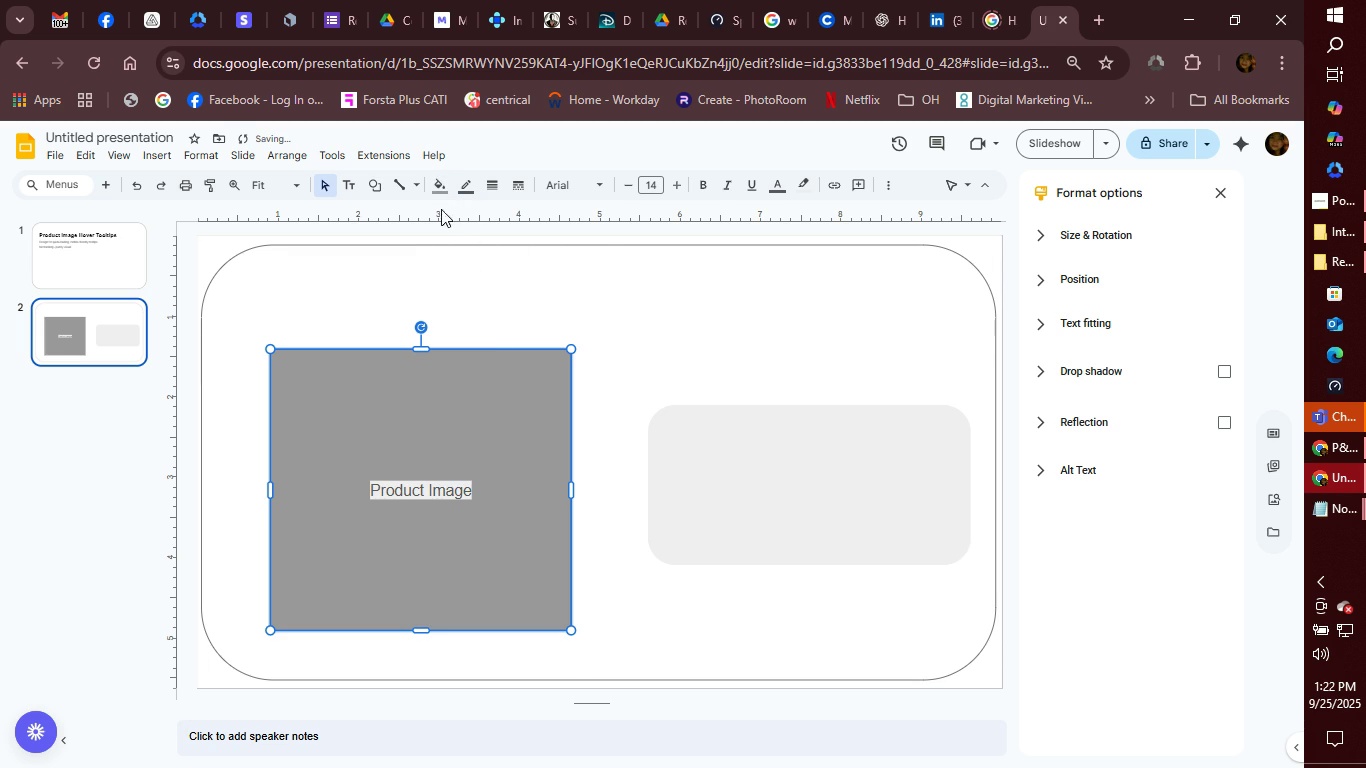 
left_click([437, 187])
 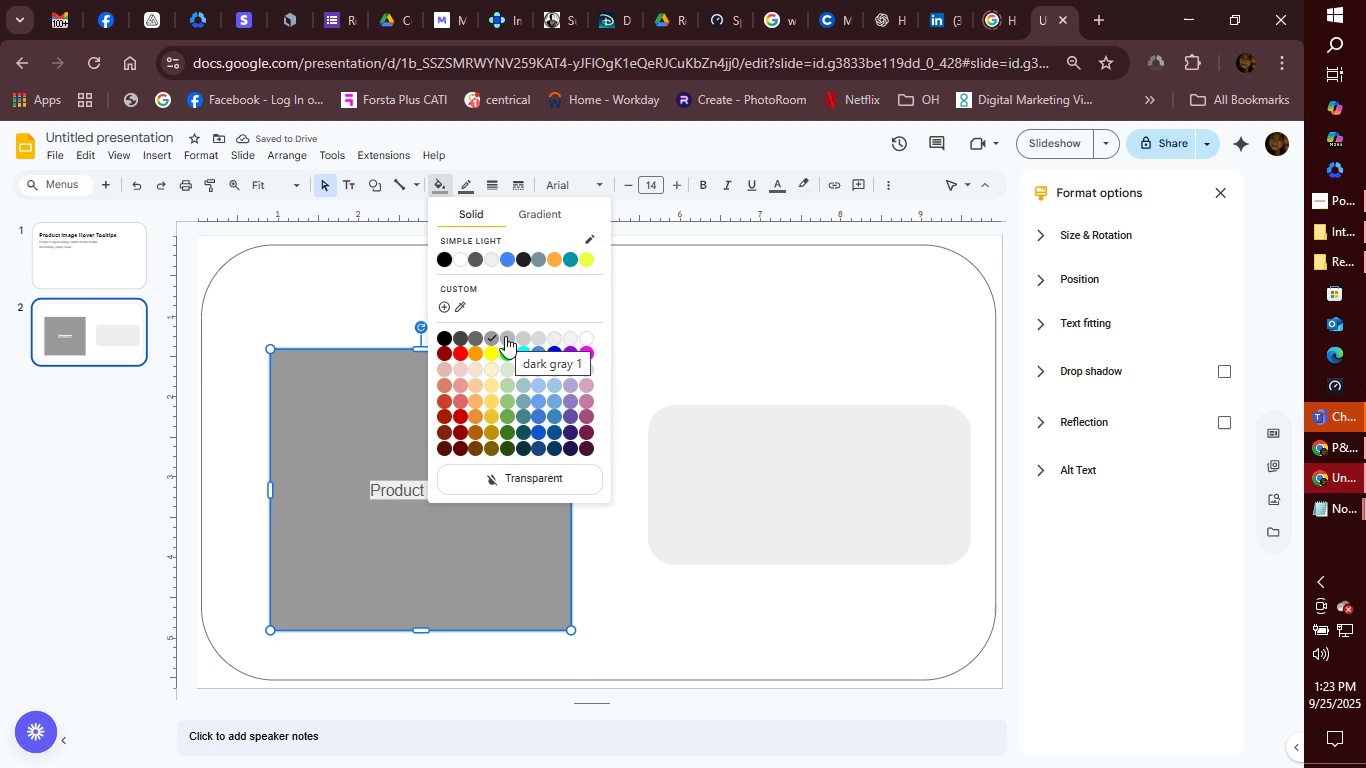 
left_click([505, 336])
 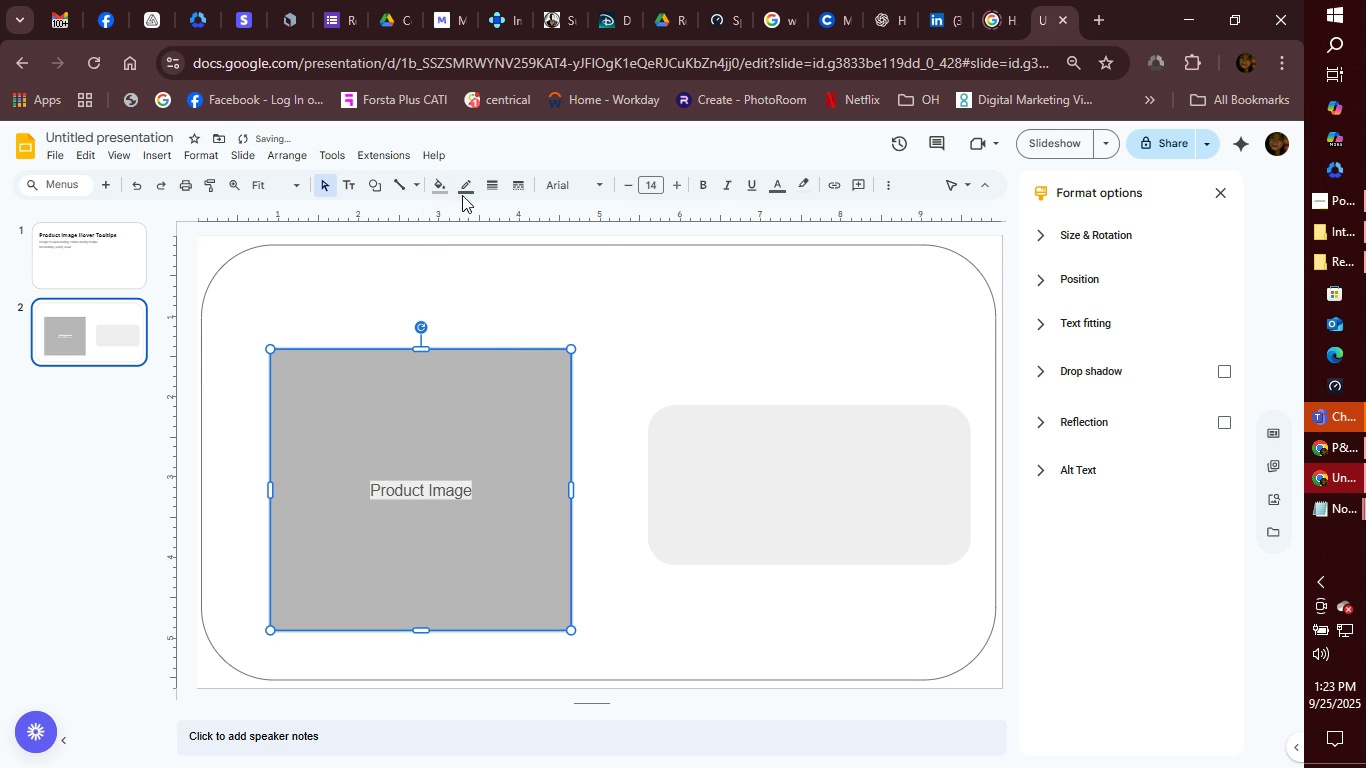 
left_click([446, 186])
 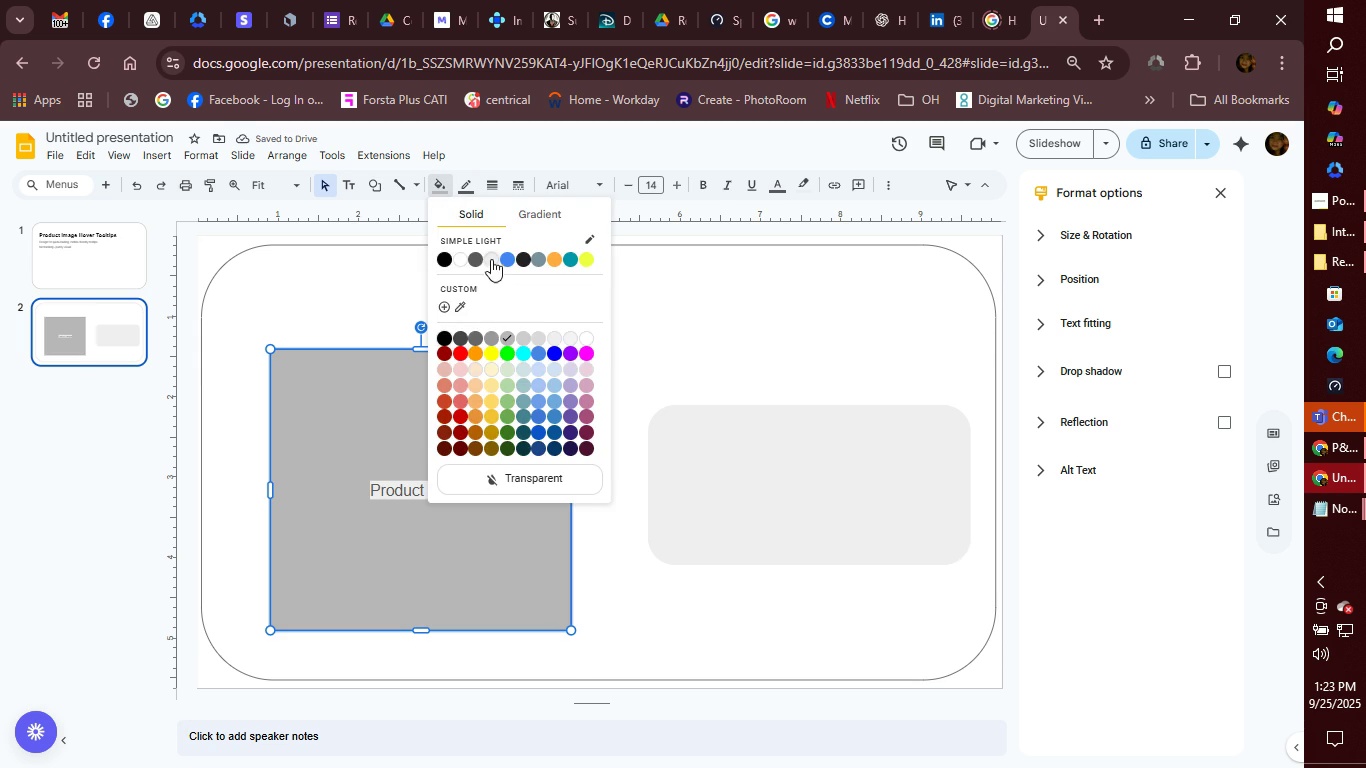 
left_click([491, 259])
 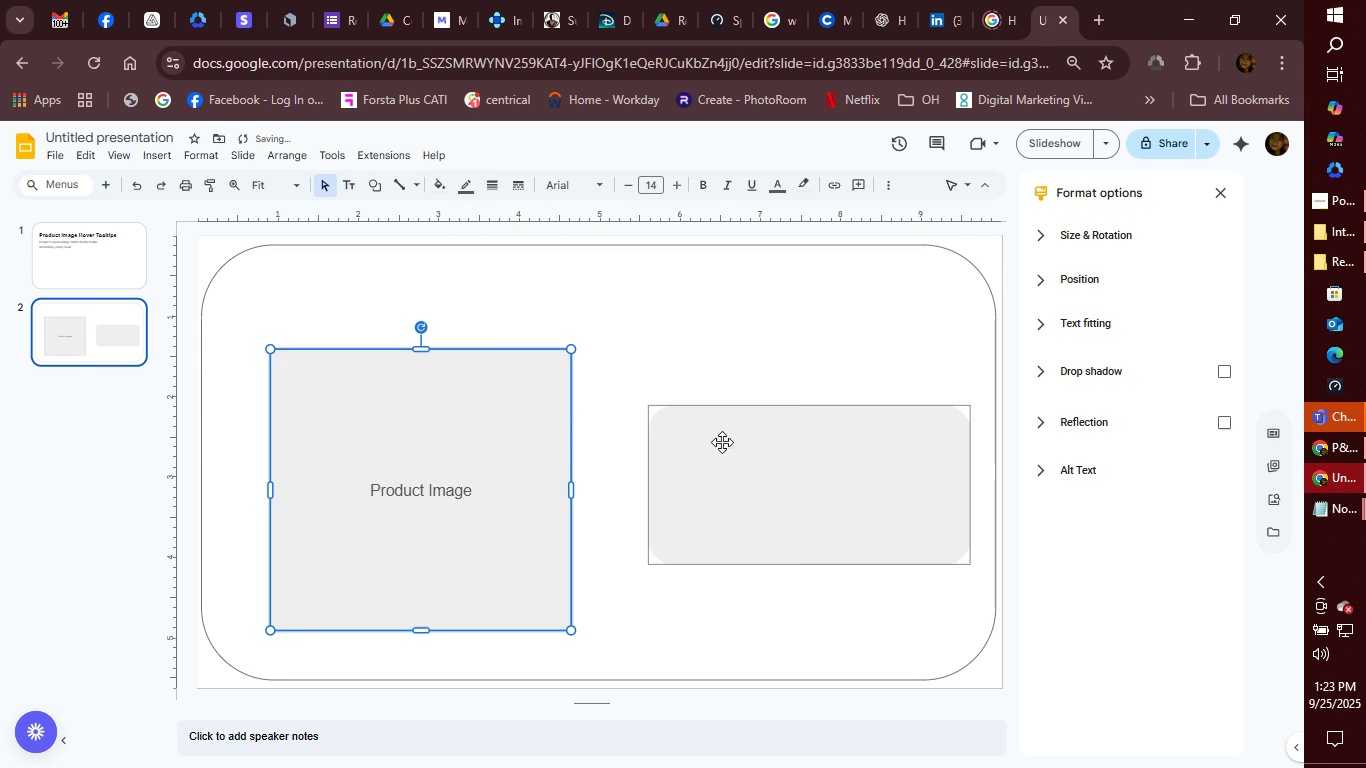 
left_click([751, 453])
 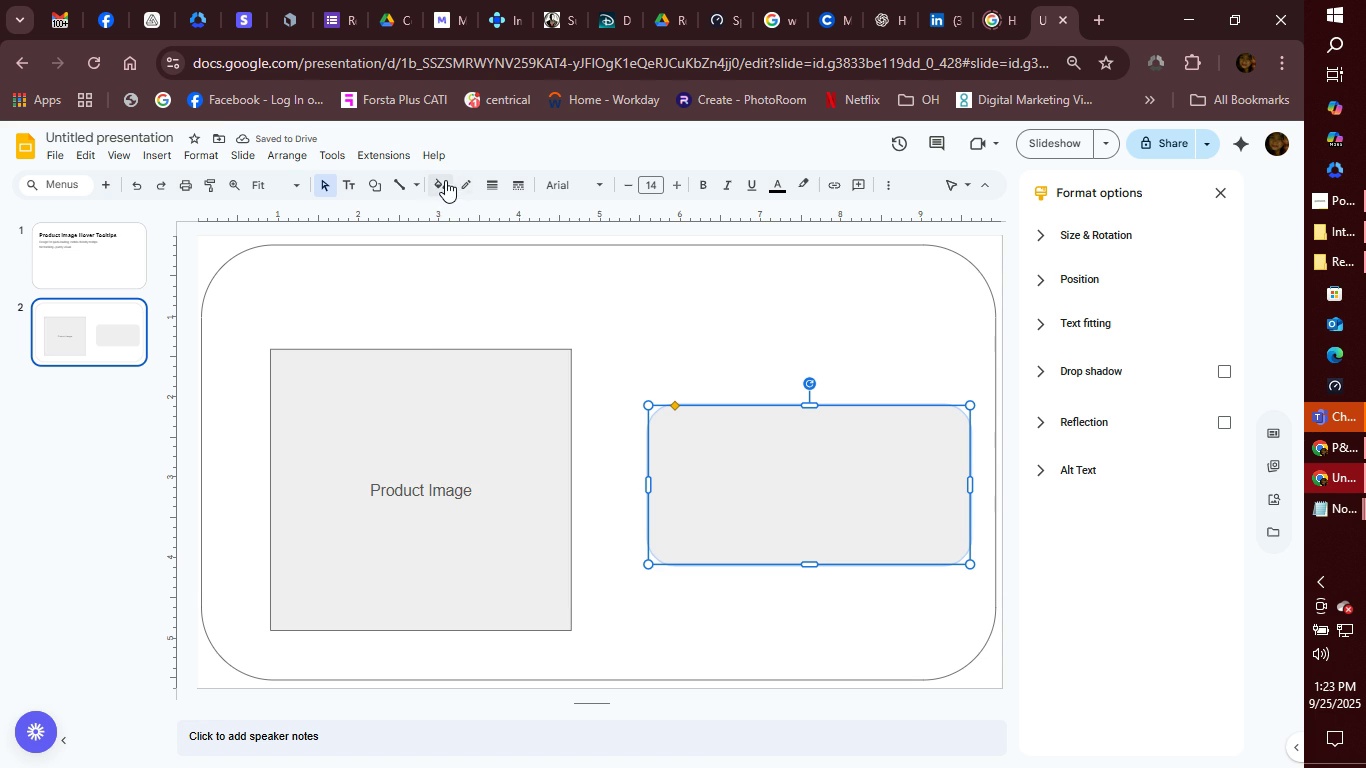 
left_click([438, 184])
 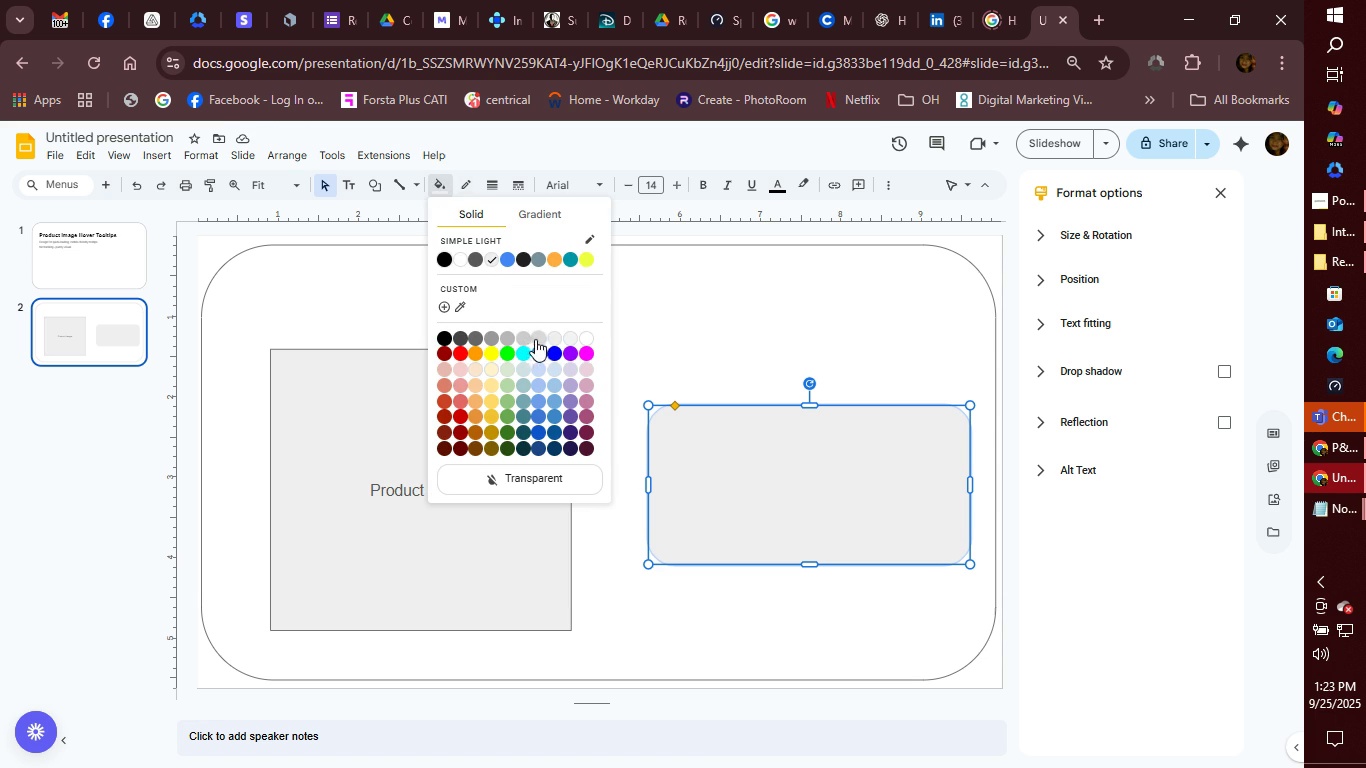 
left_click([540, 338])
 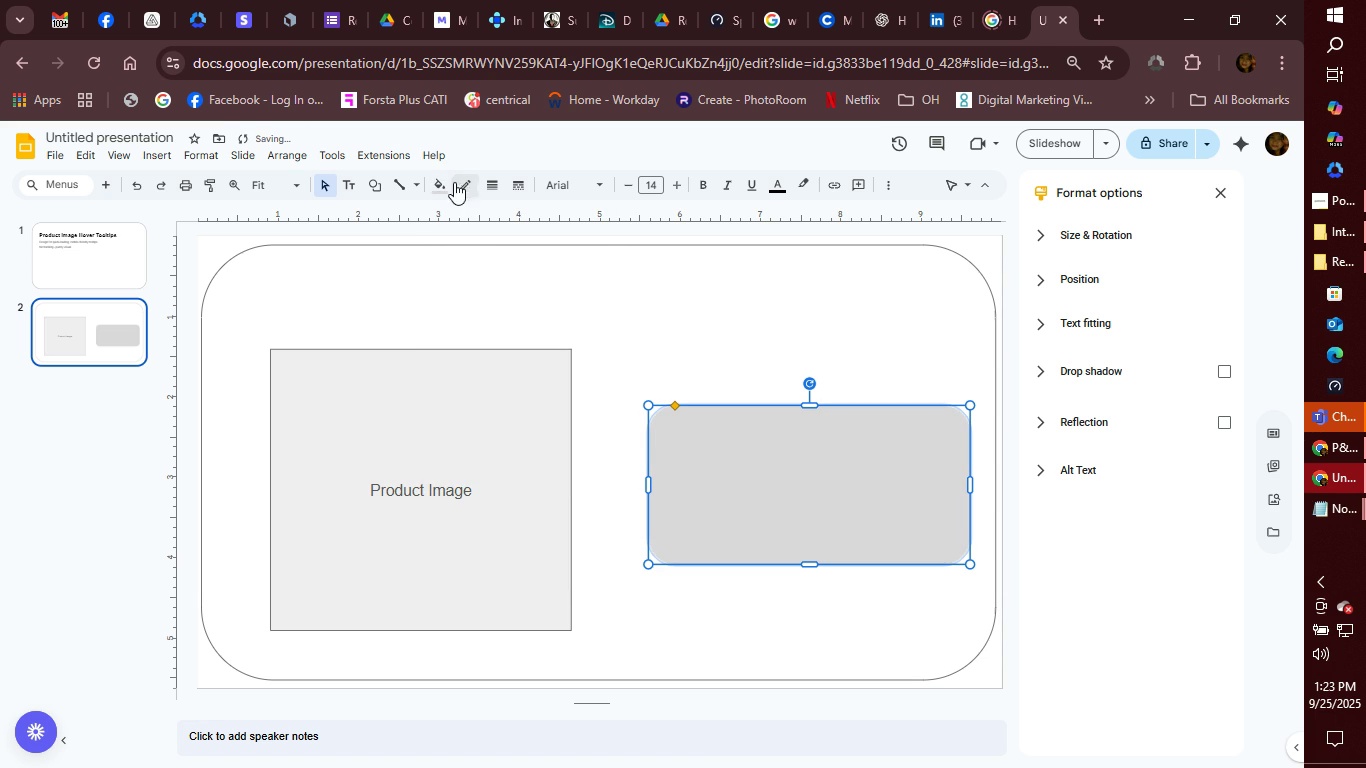 
left_click([444, 187])
 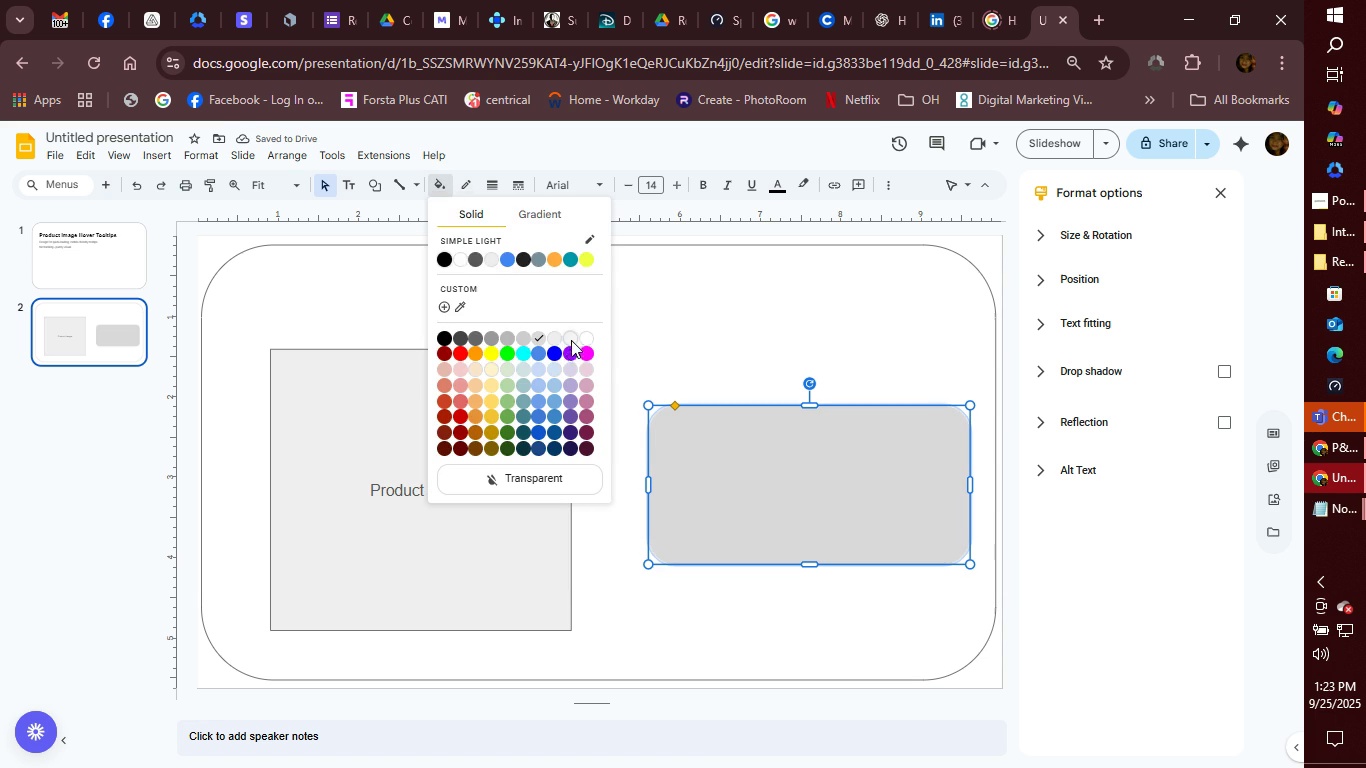 
left_click([571, 340])
 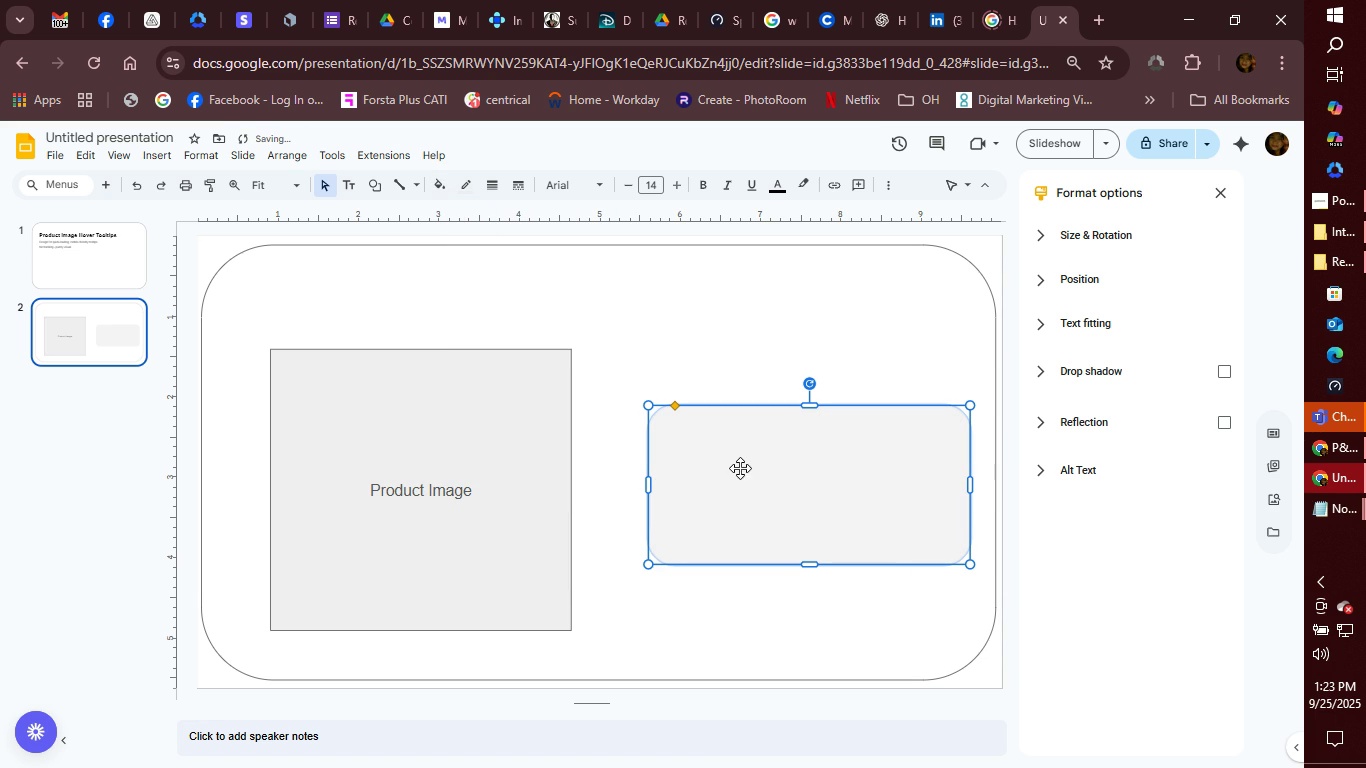 
left_click([736, 465])
 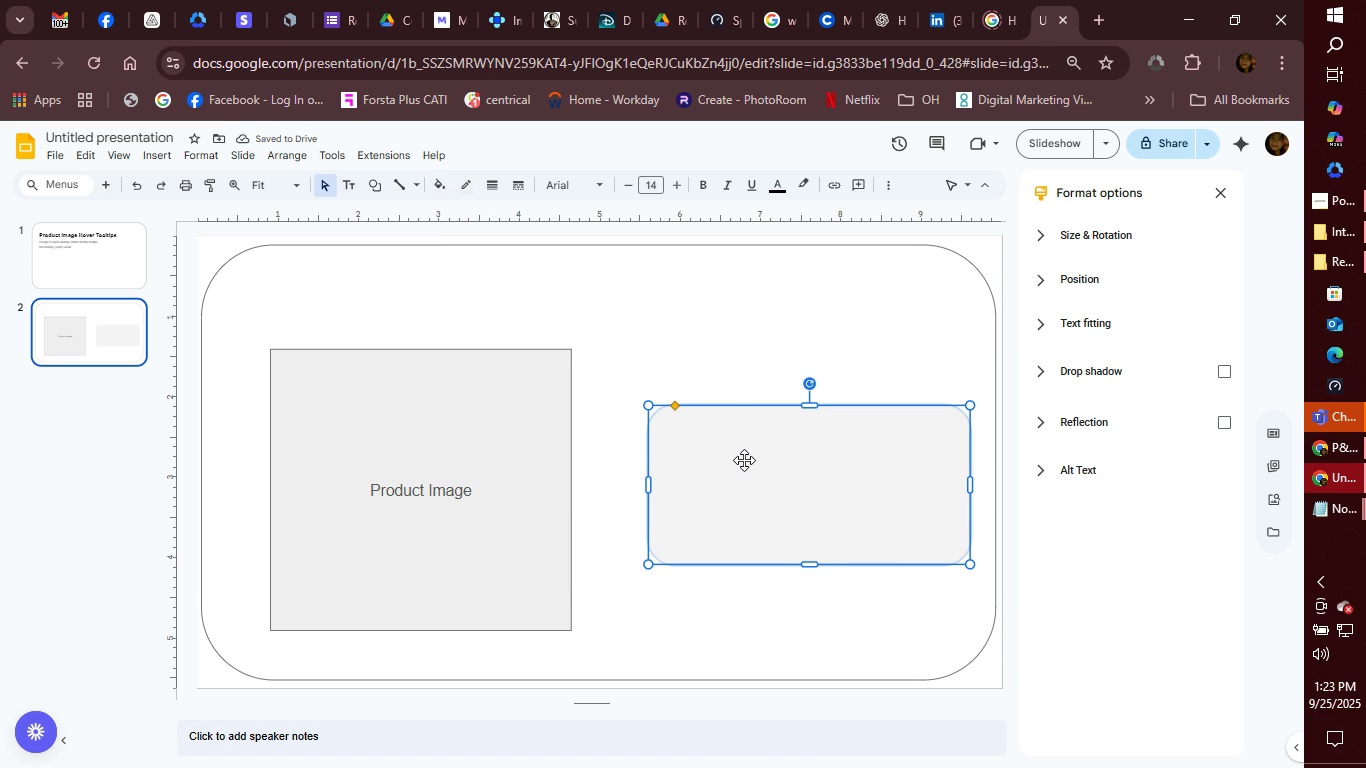 
right_click([748, 453])
 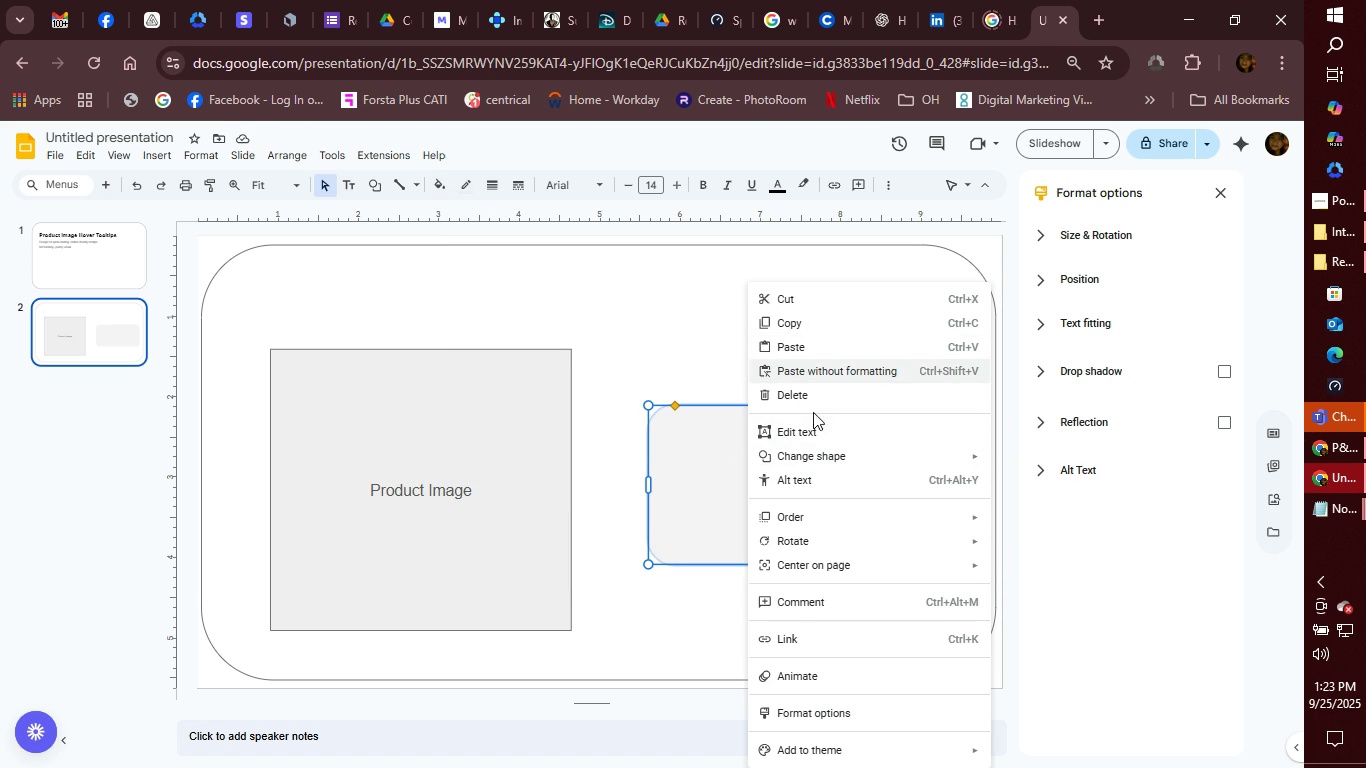 
left_click([813, 434])